 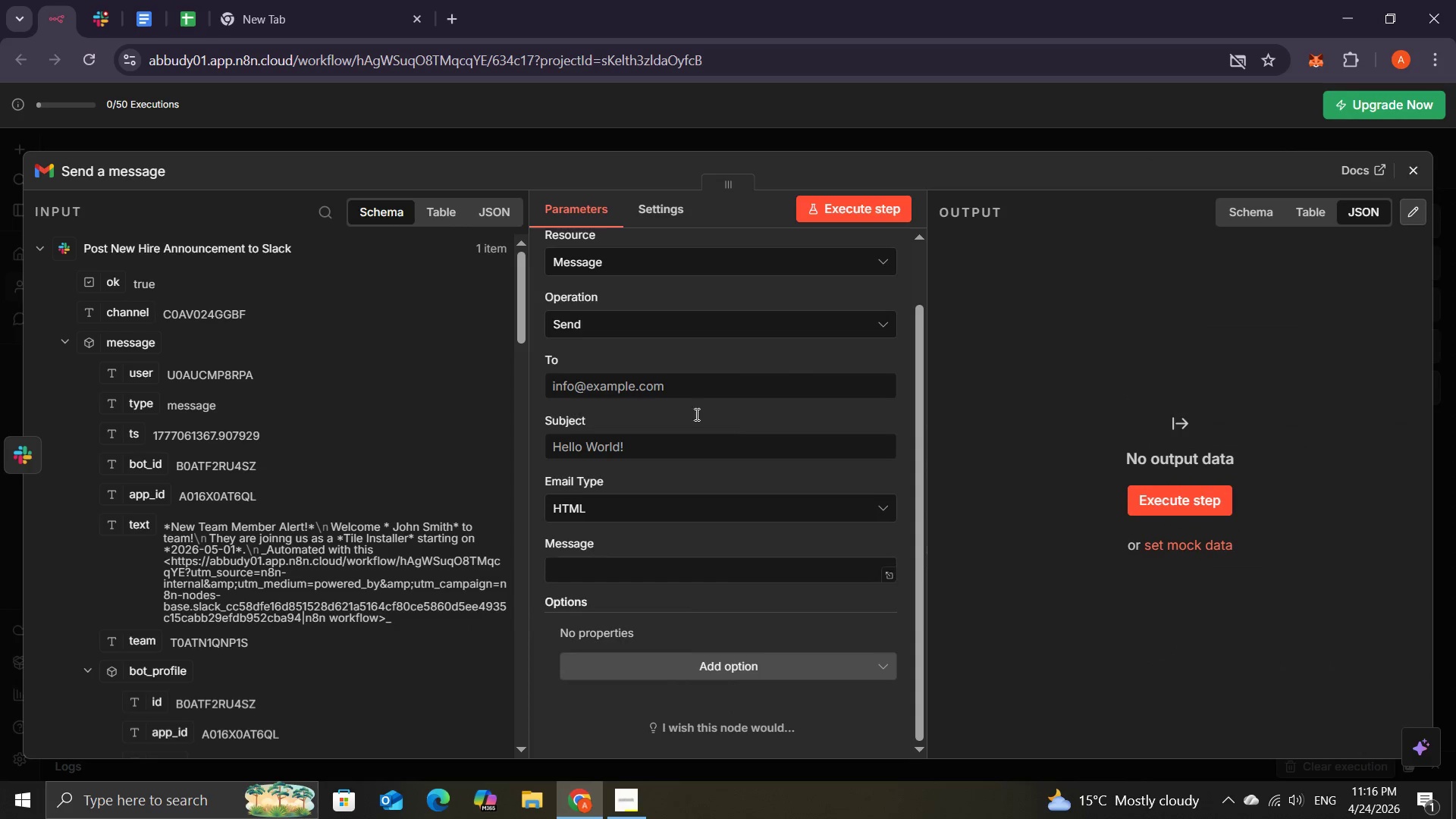 
mouse_move([665, 397])
 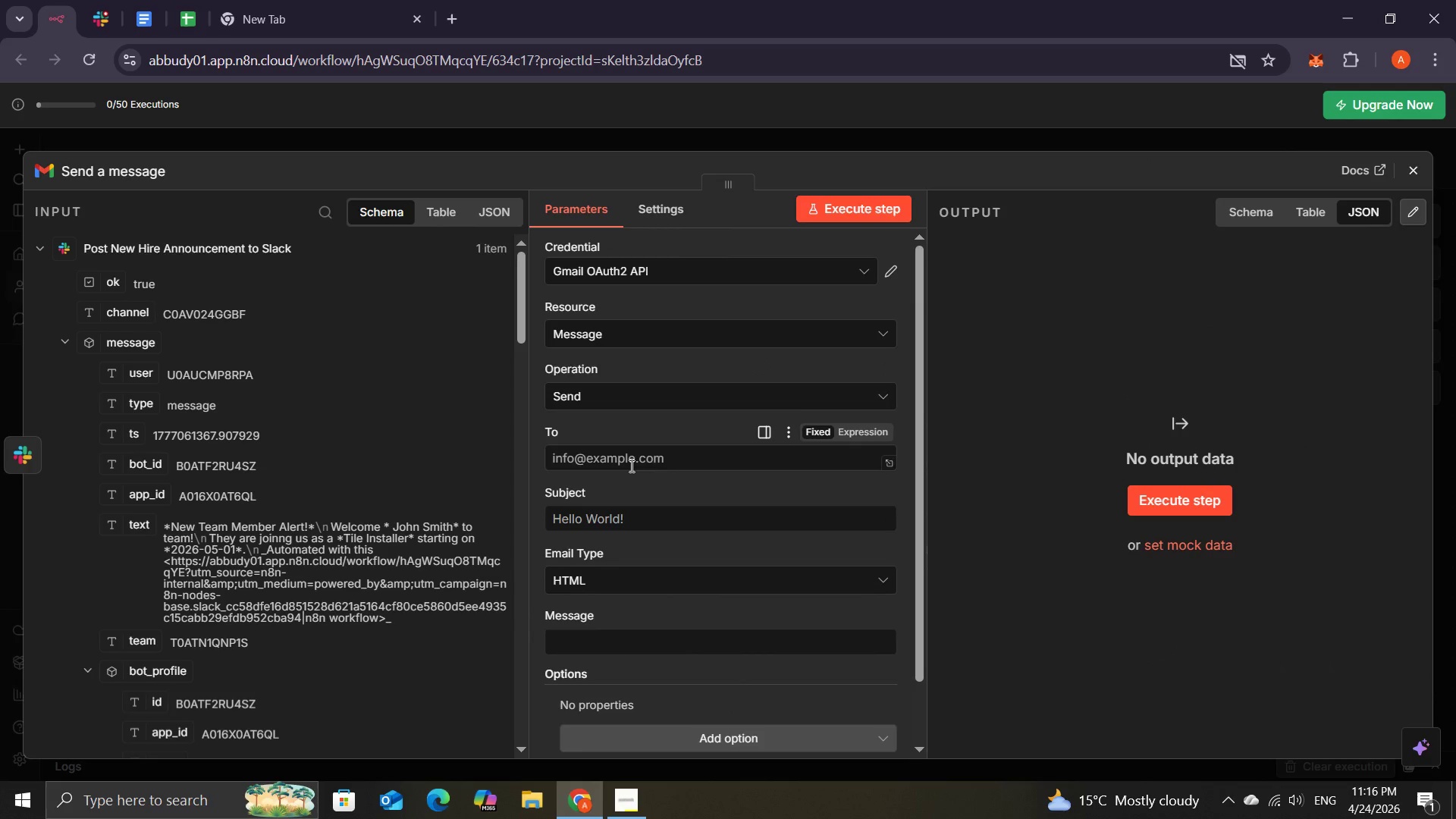 
left_click([630, 466])
 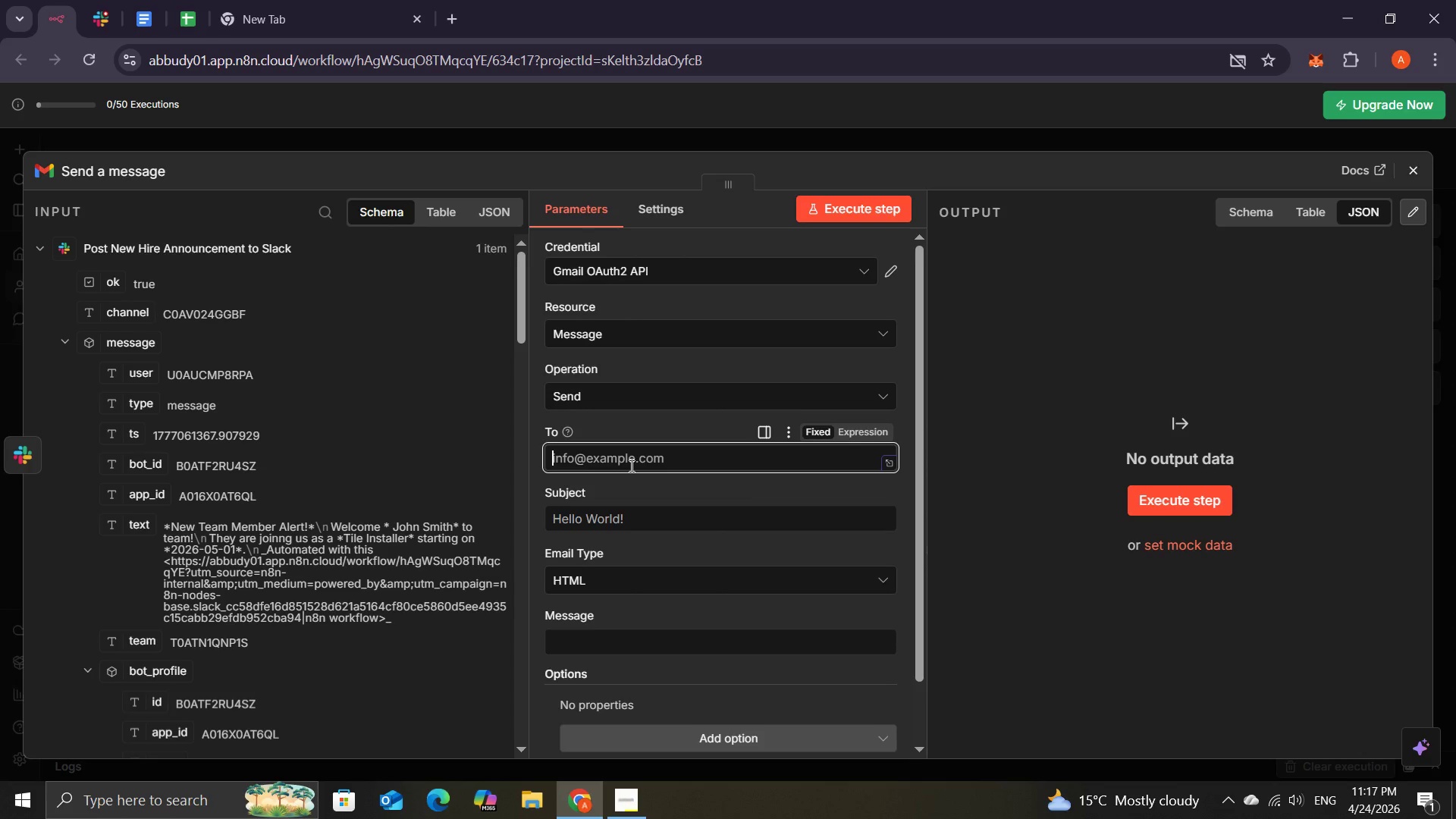 
wait(24.42)
 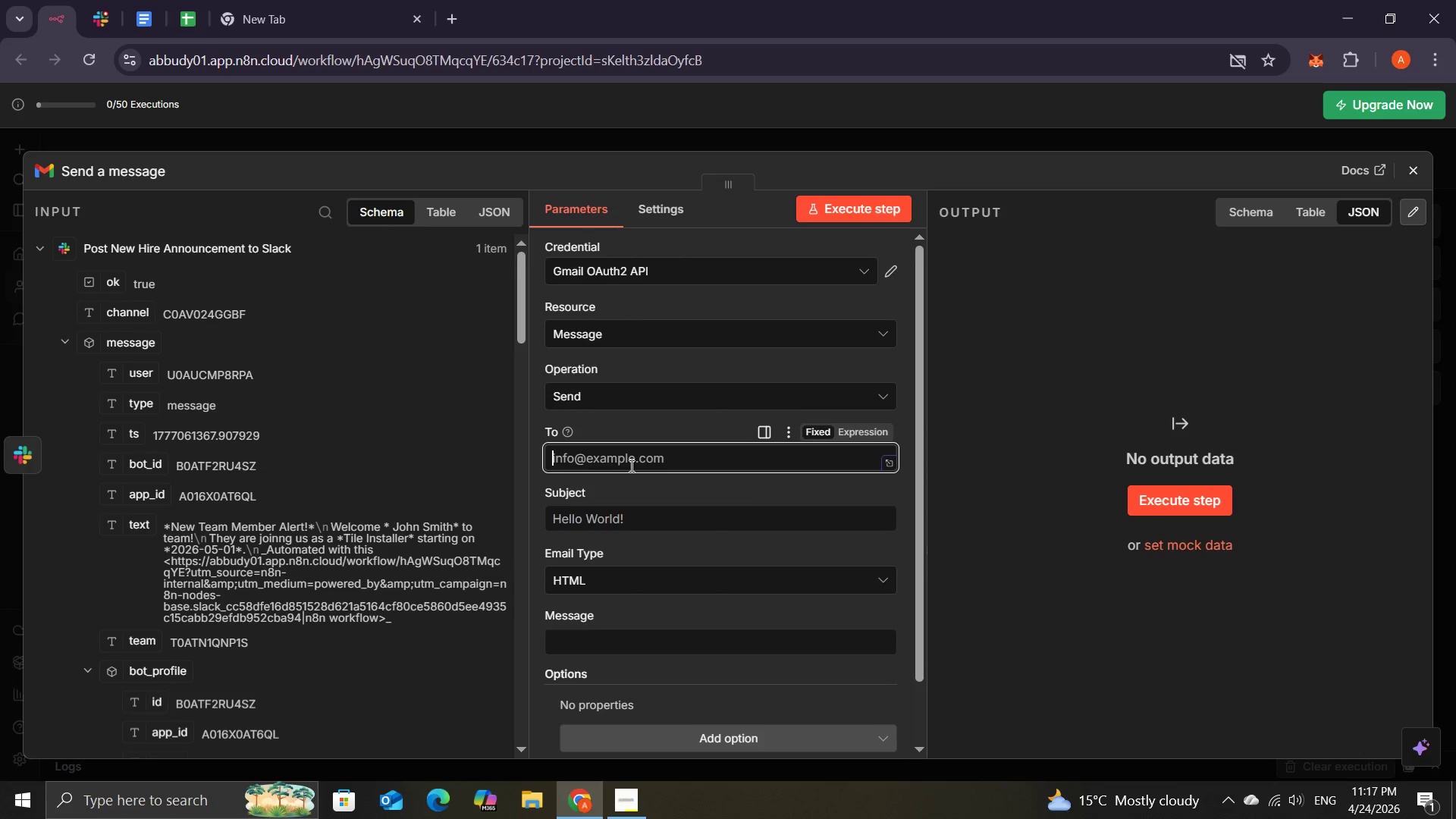 
left_click([657, 326])
 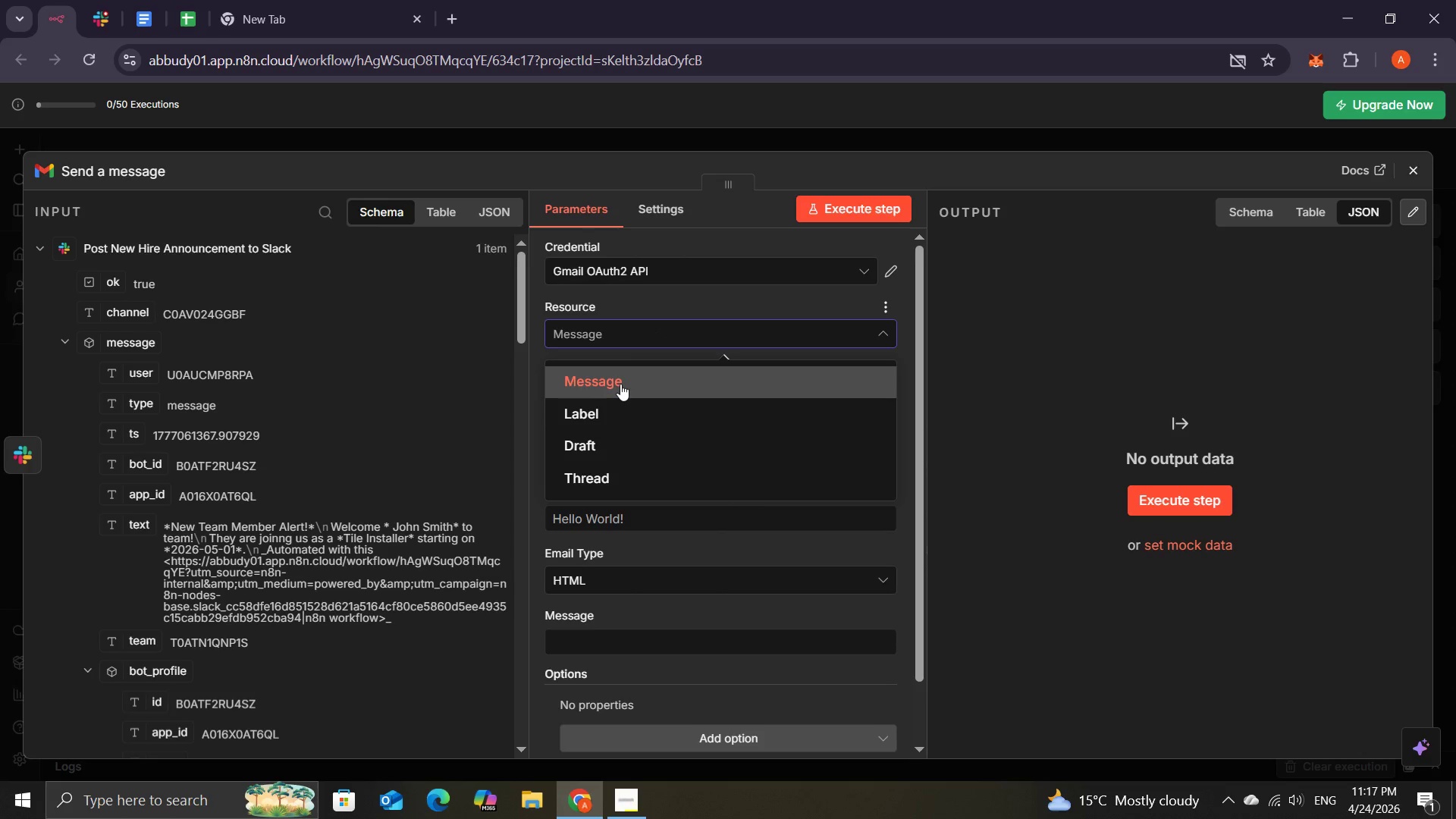 
left_click([620, 383])
 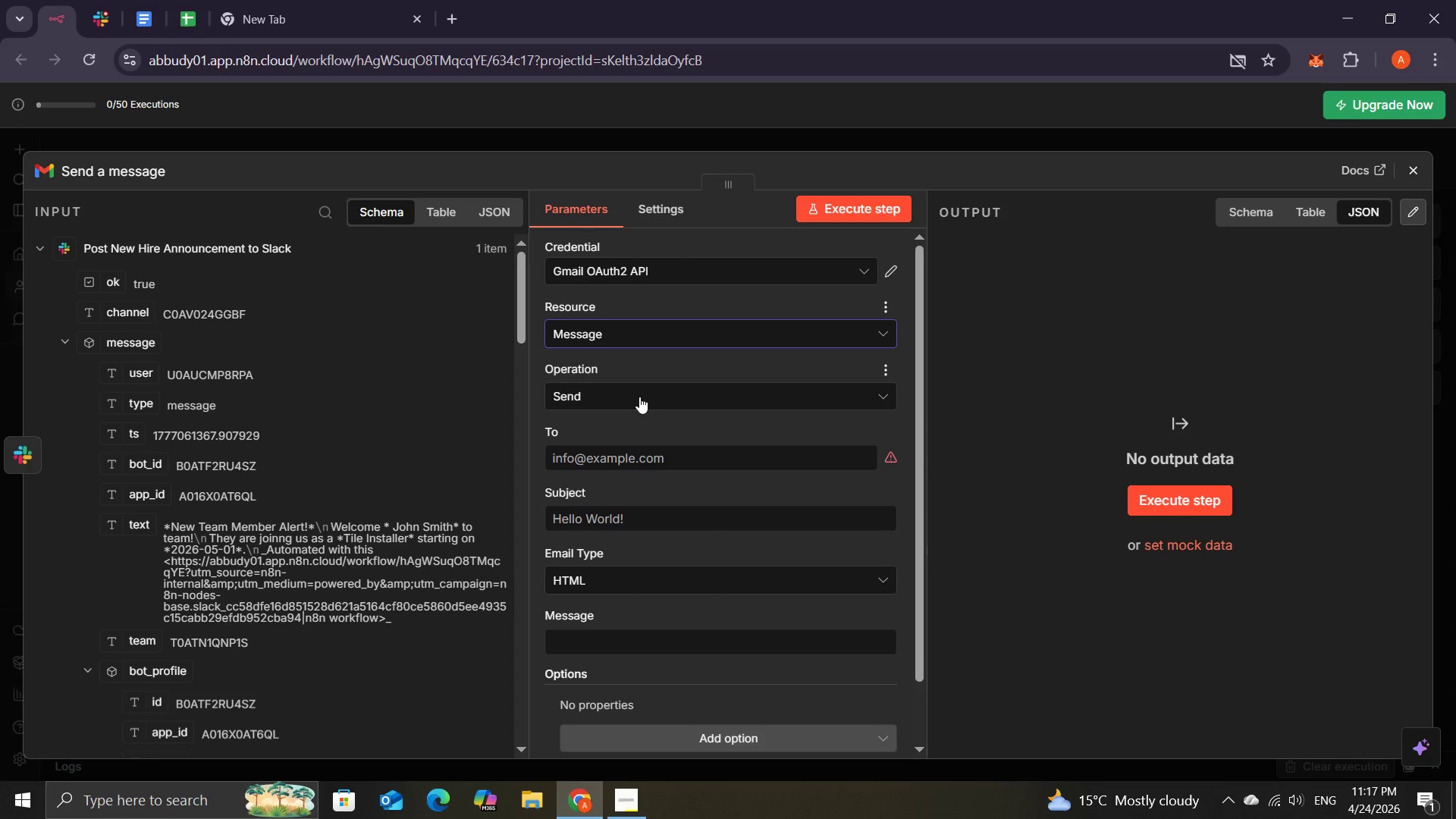 
left_click([639, 397])
 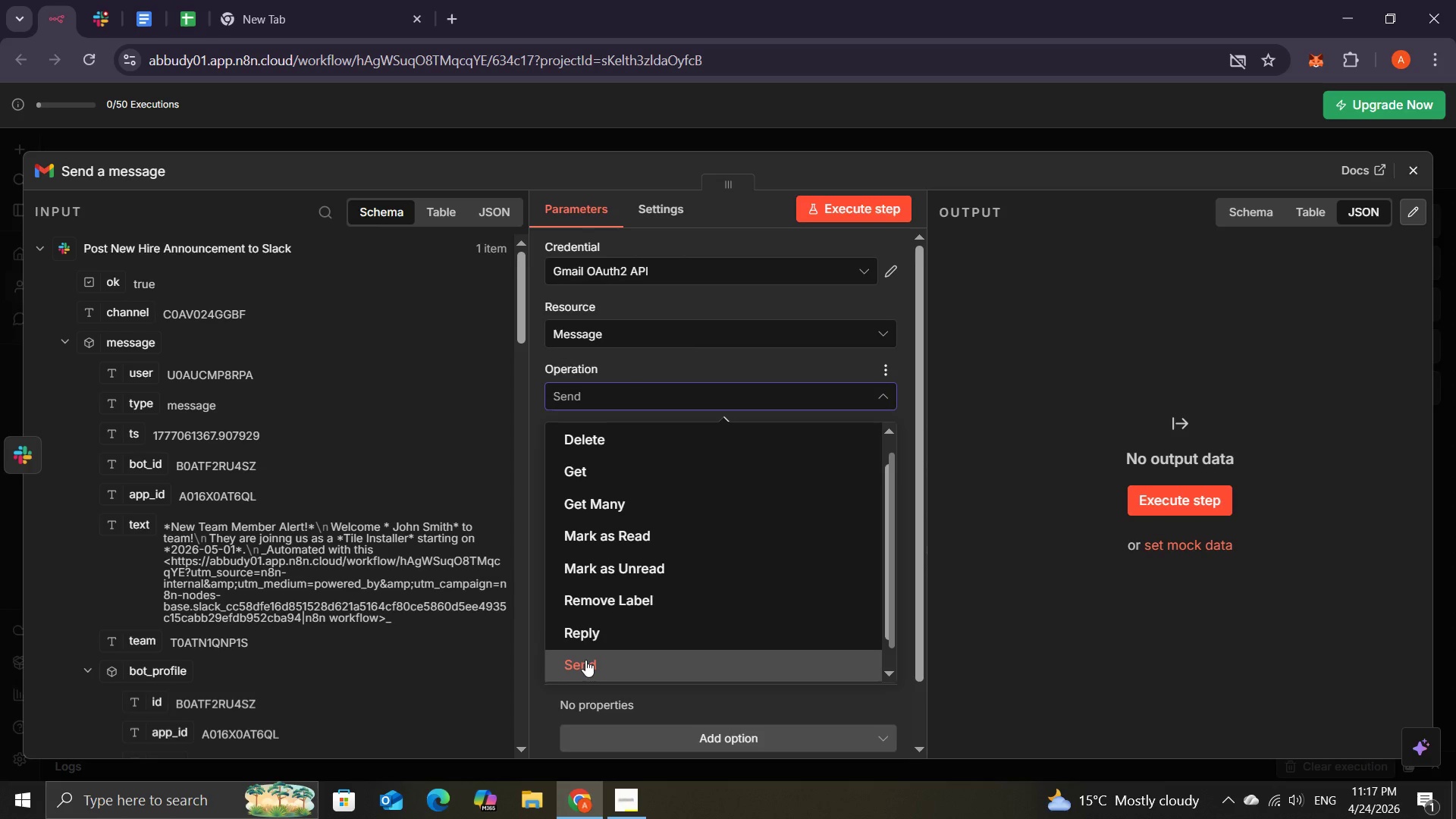 
left_click([584, 664])
 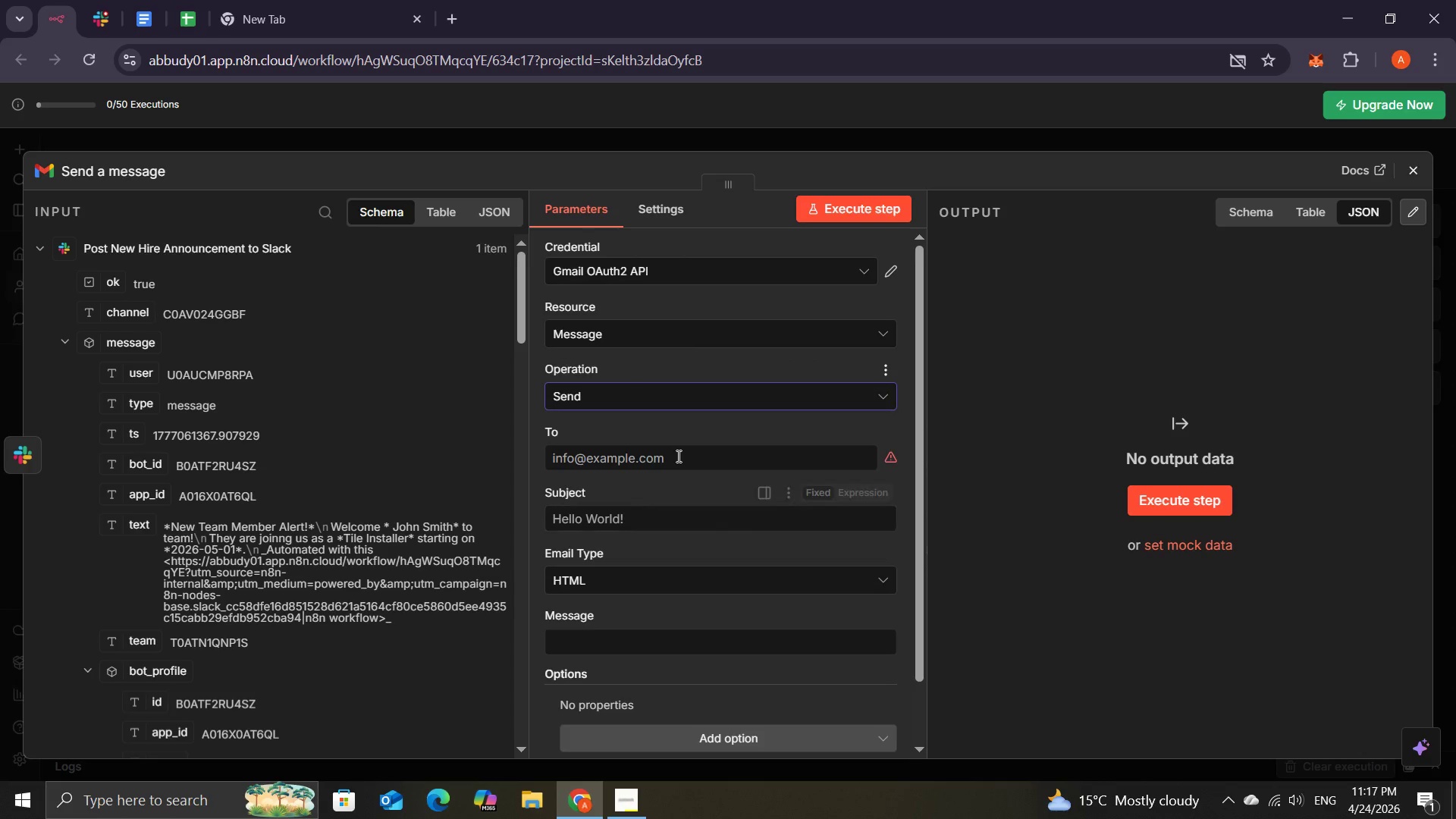 
mouse_move([662, 466])
 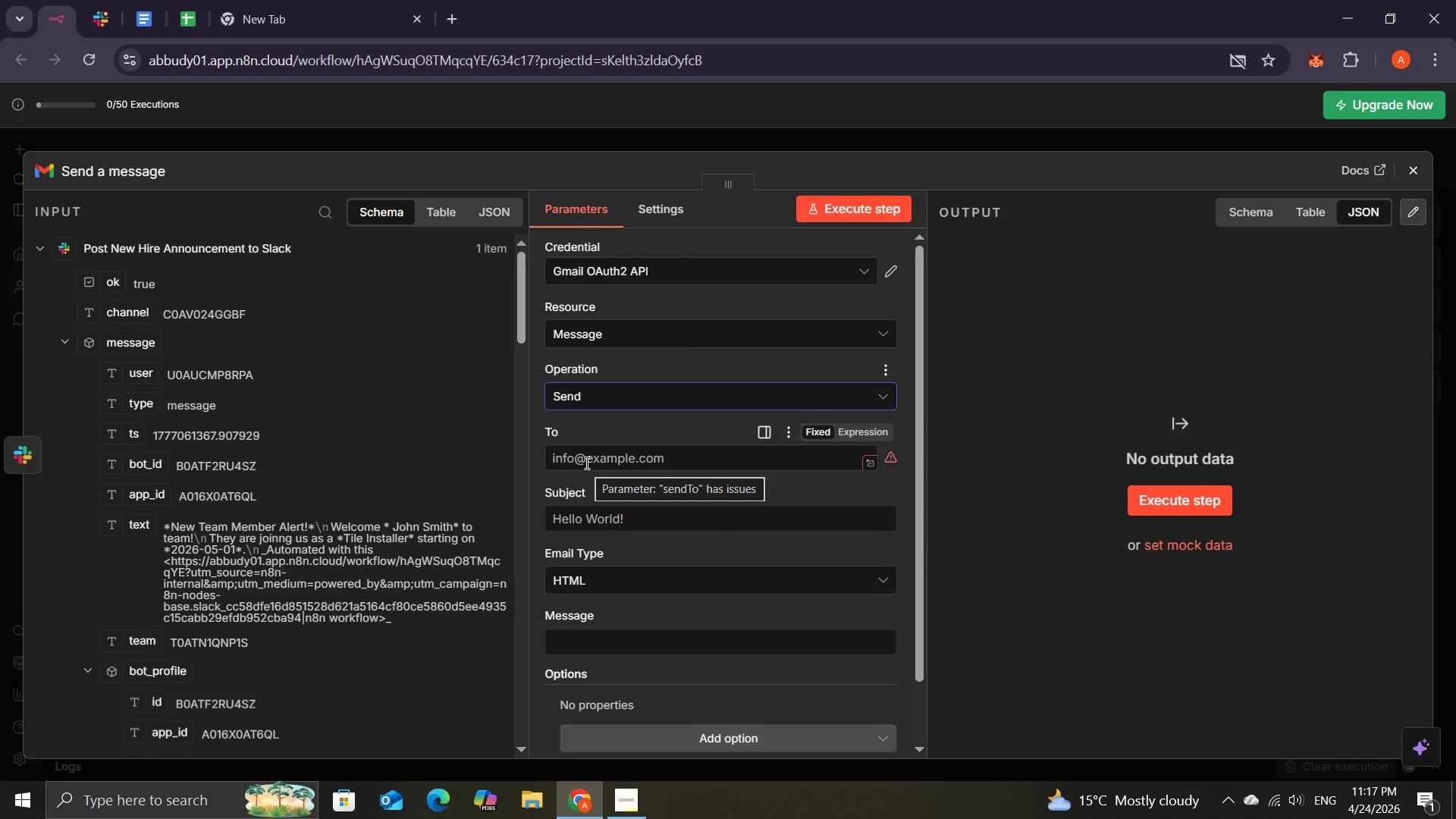 
left_click([585, 463])
 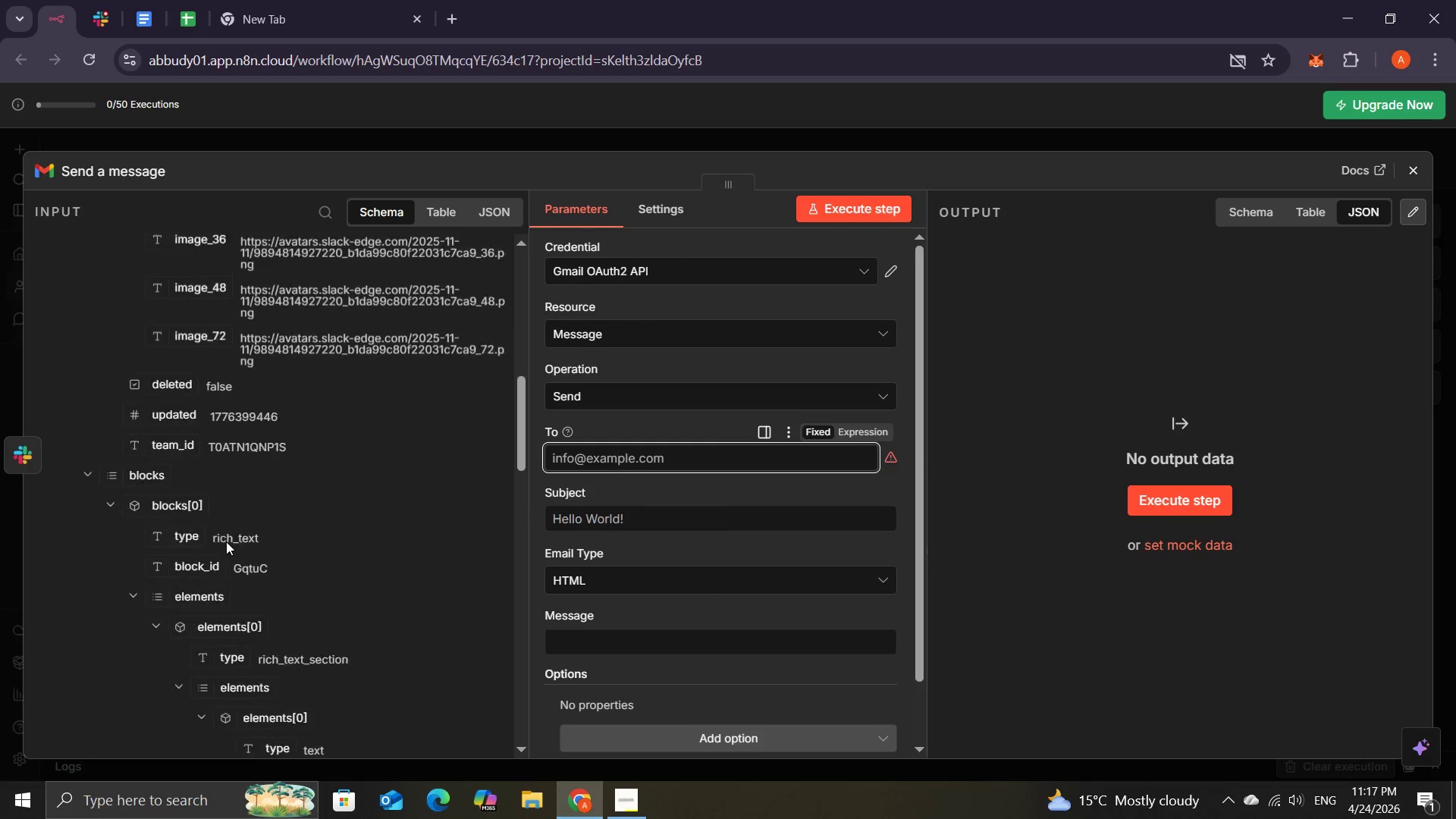 
wait(12.95)
 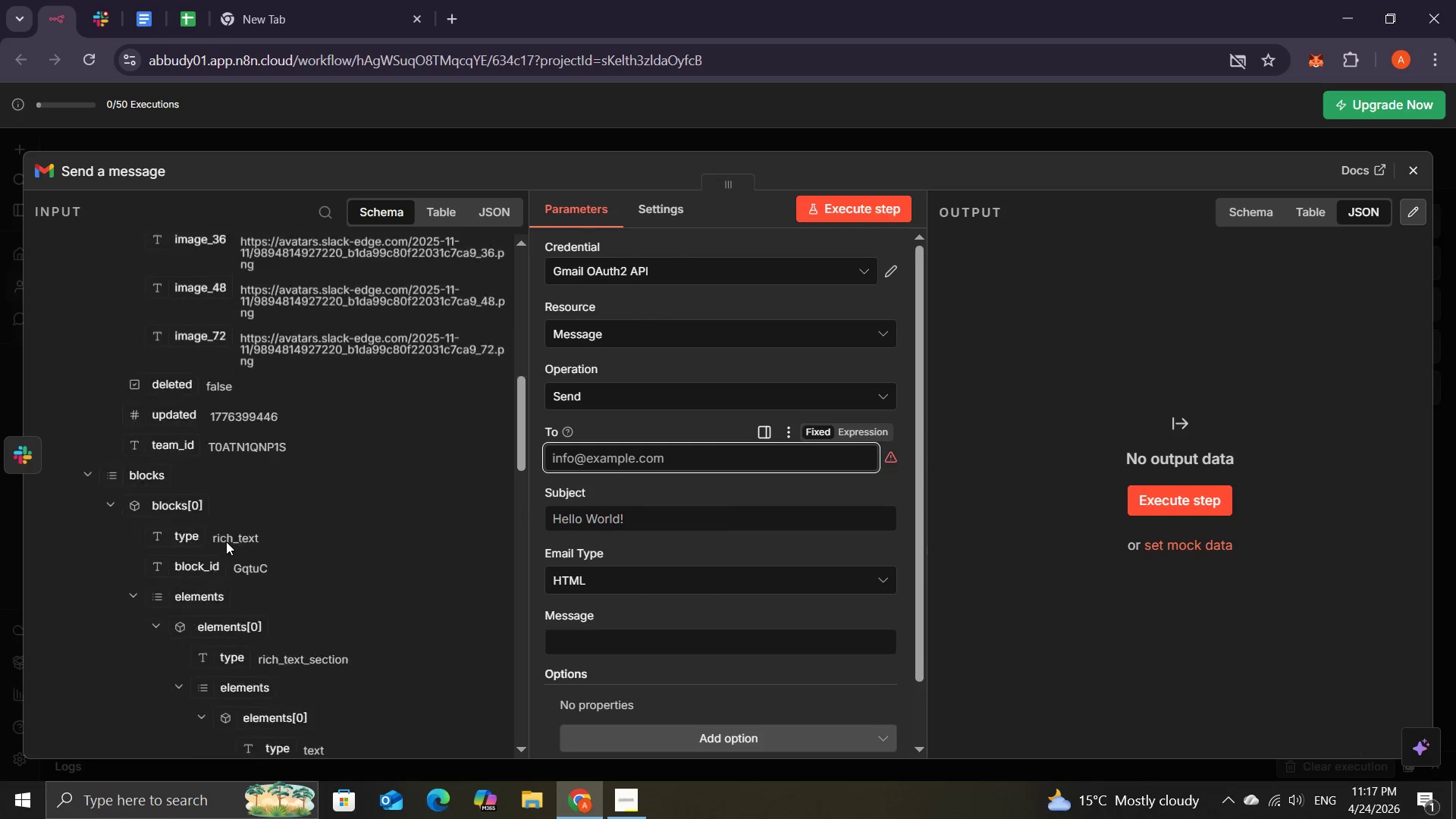 
mouse_move([604, 401])
 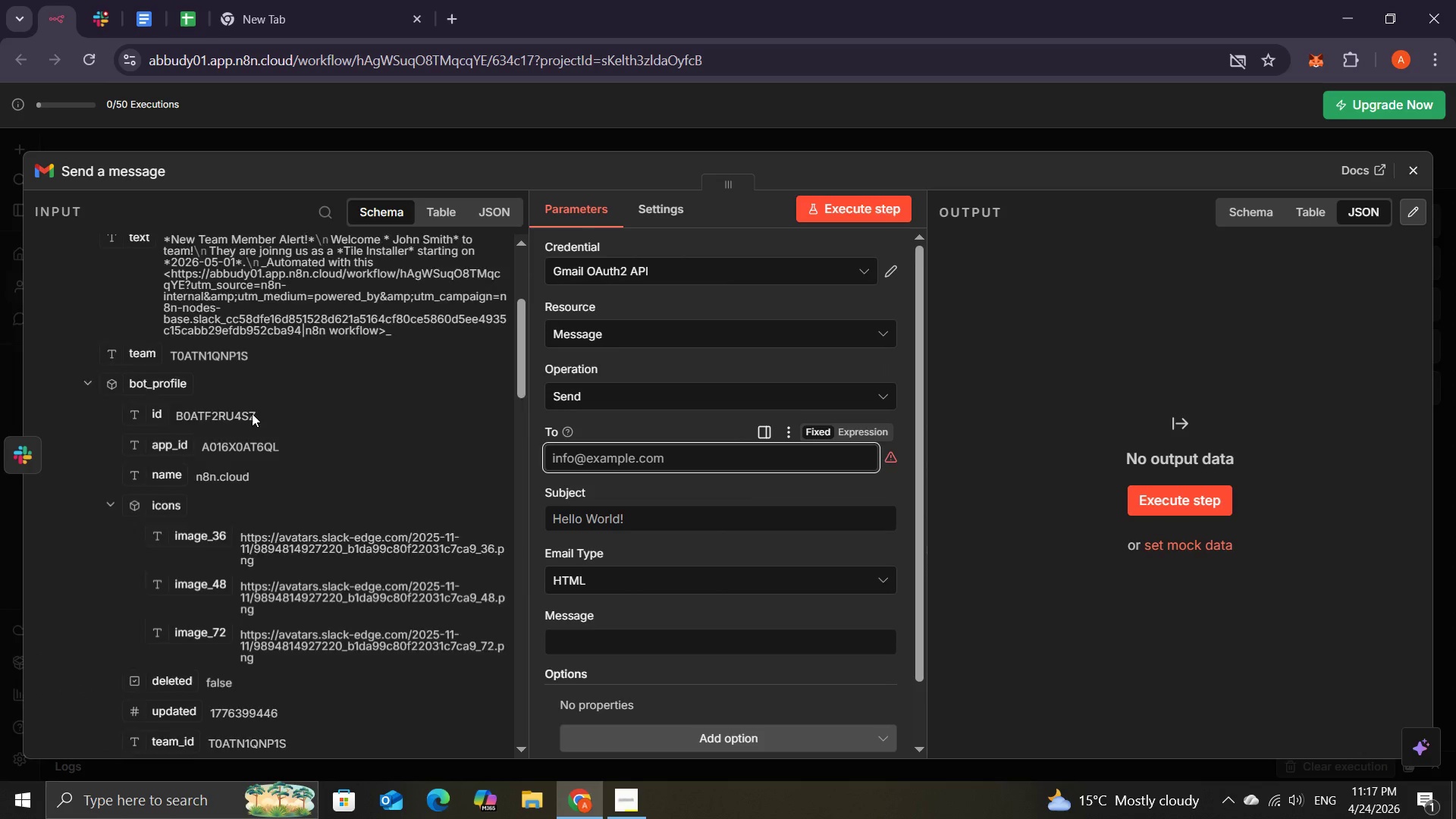 
wait(8.38)
 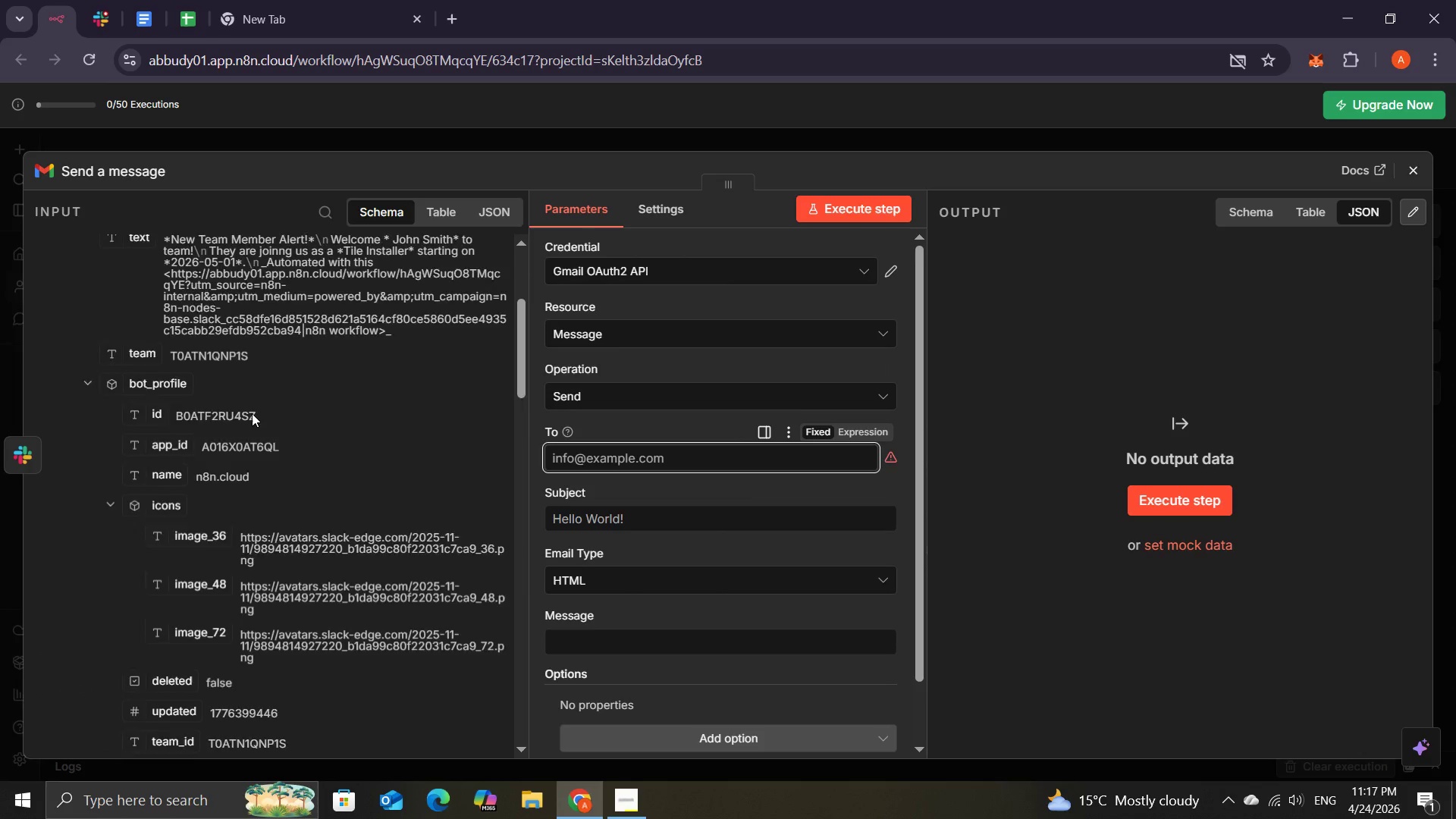 
left_click([66, 341])
 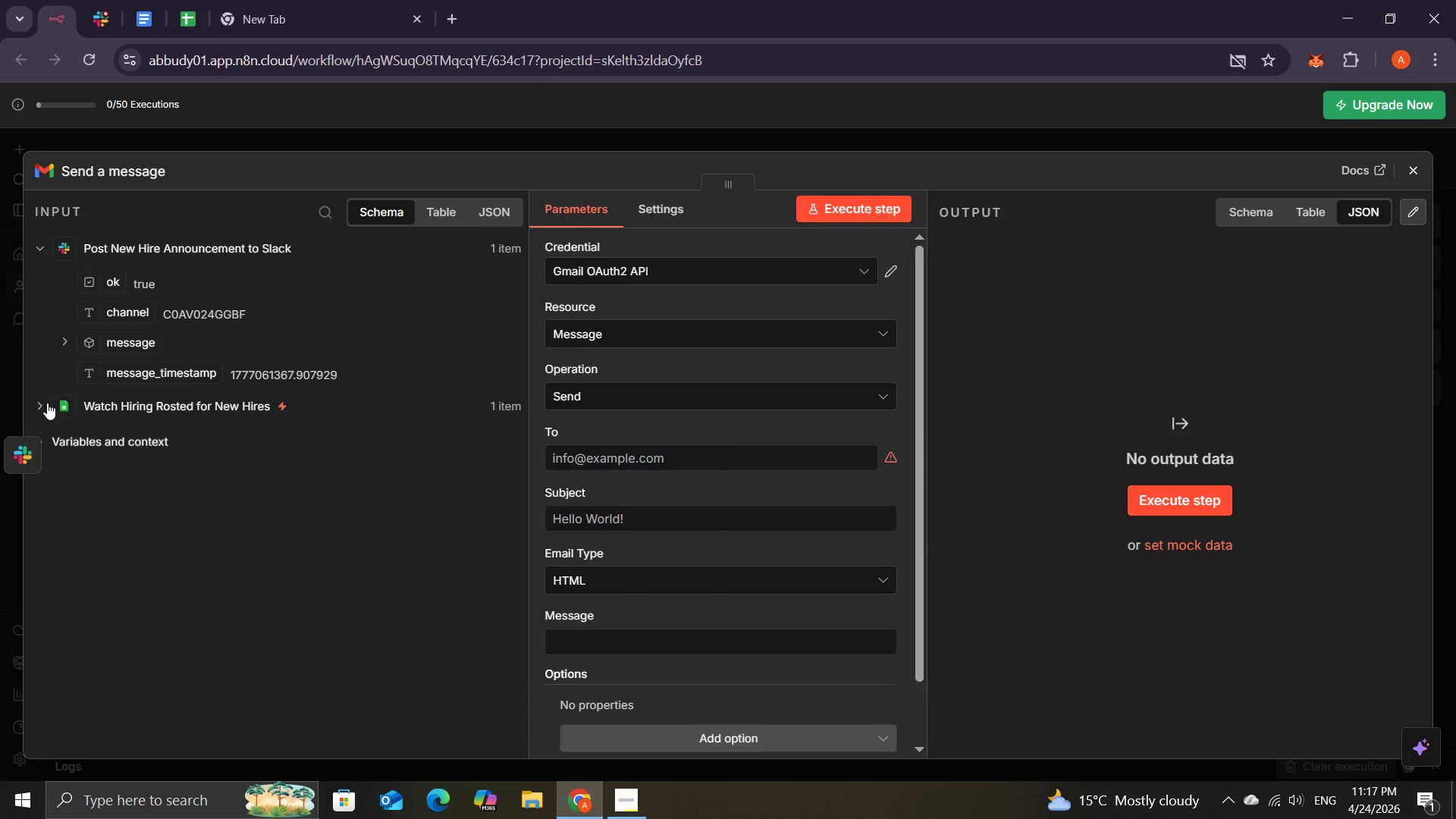 
left_click([46, 403])
 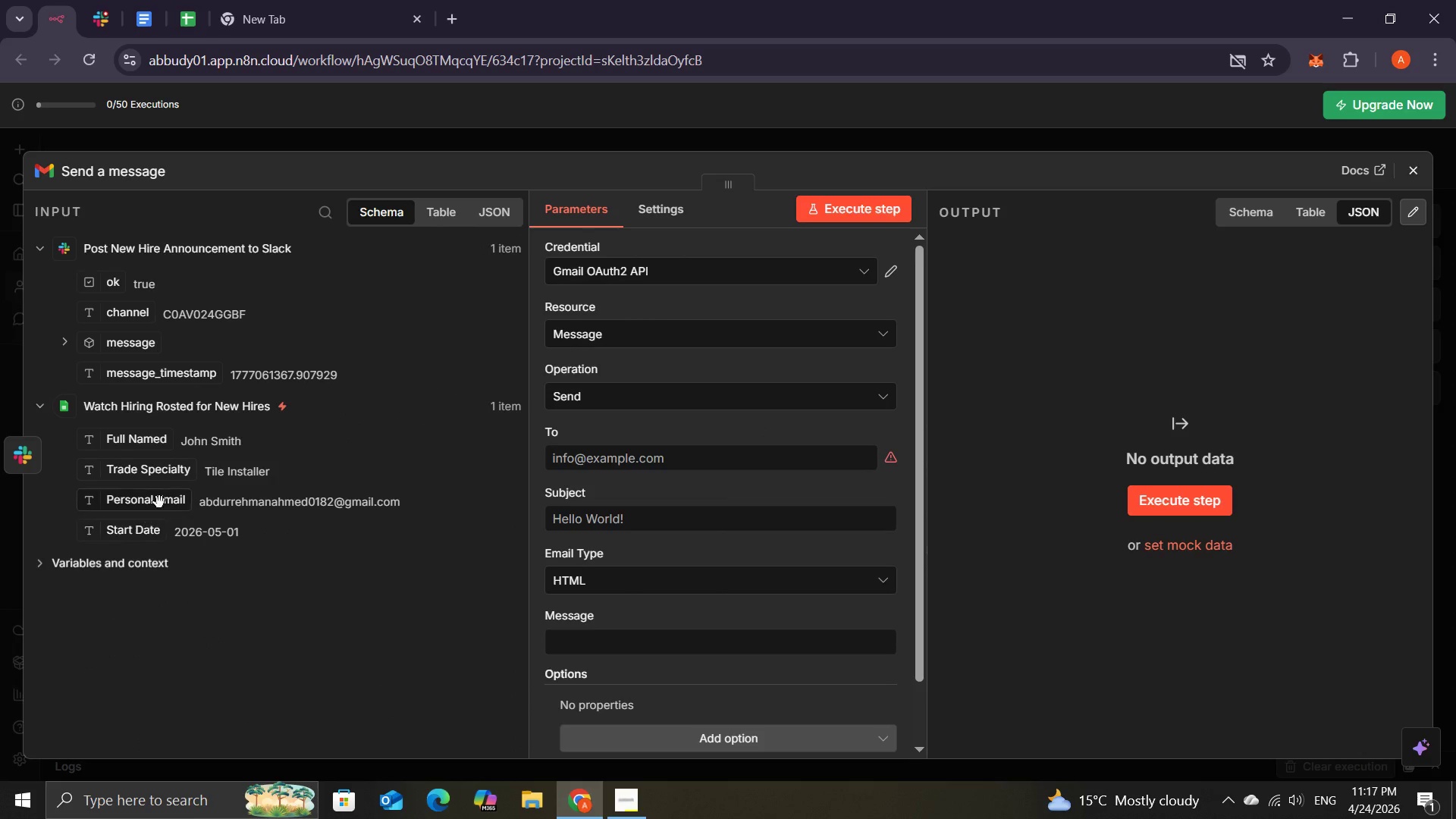 
left_click_drag(start_coordinate=[158, 506], to_coordinate=[642, 467])
 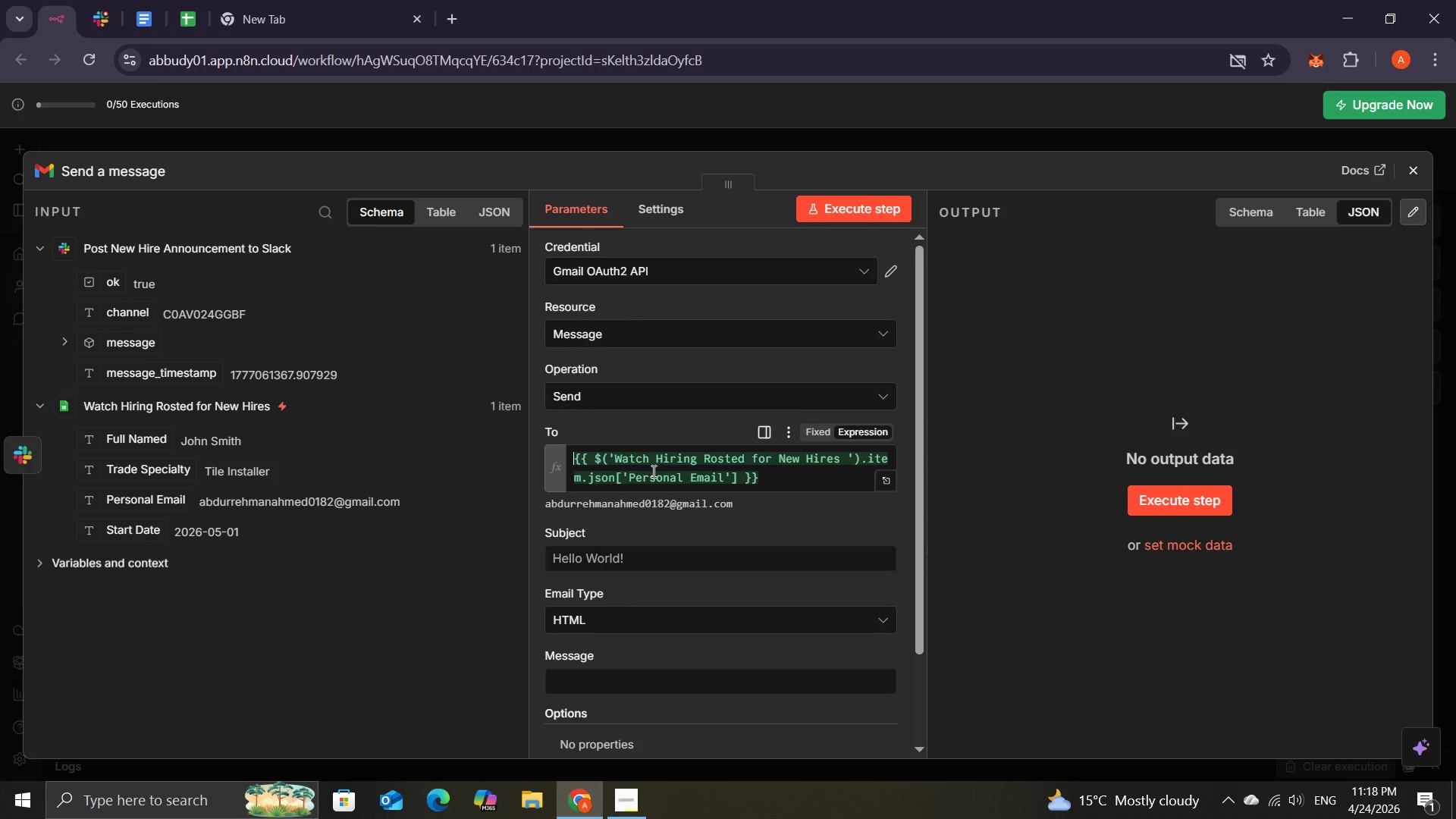 
mouse_move([632, 566])
 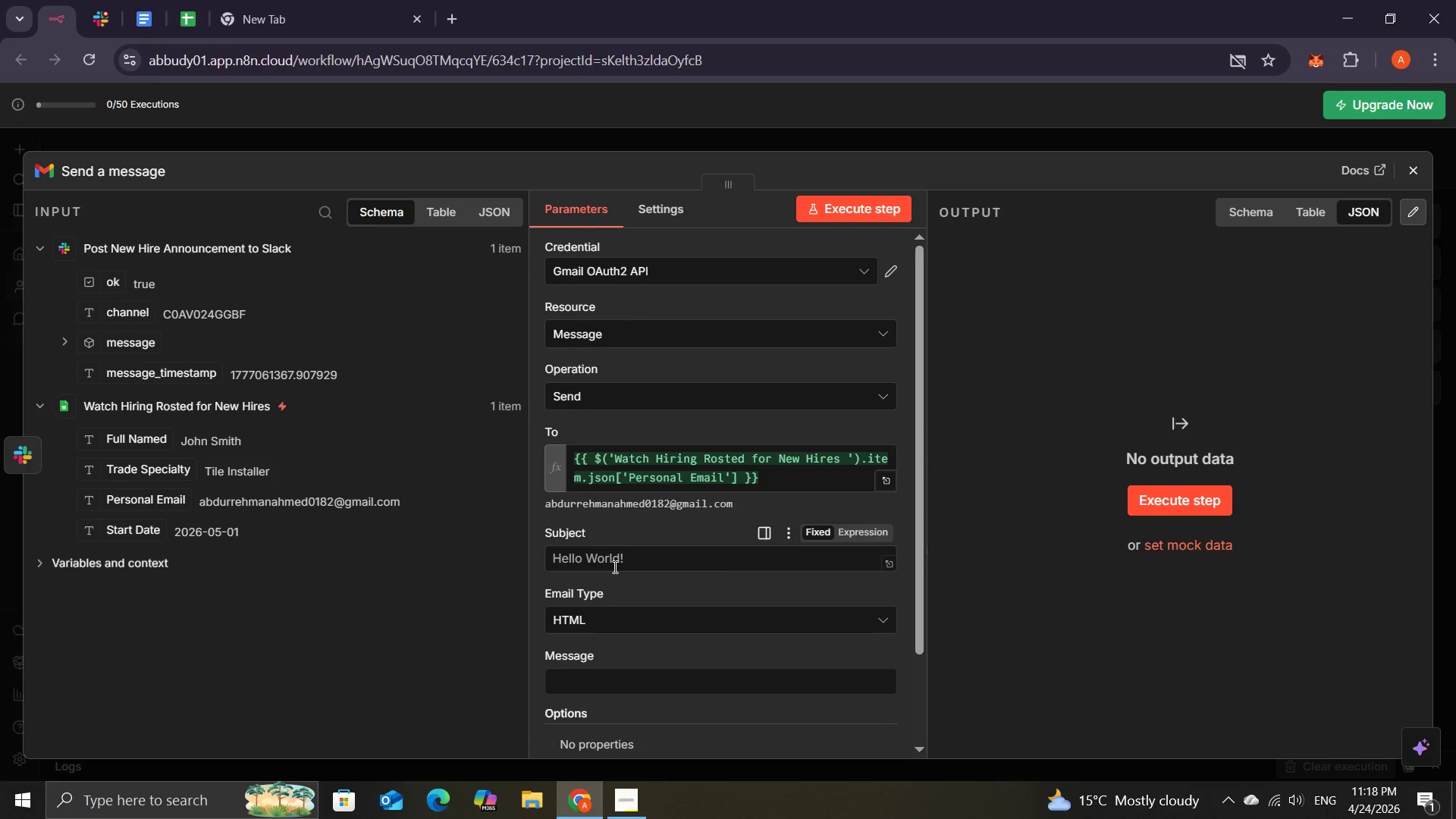 
left_click([613, 566])
 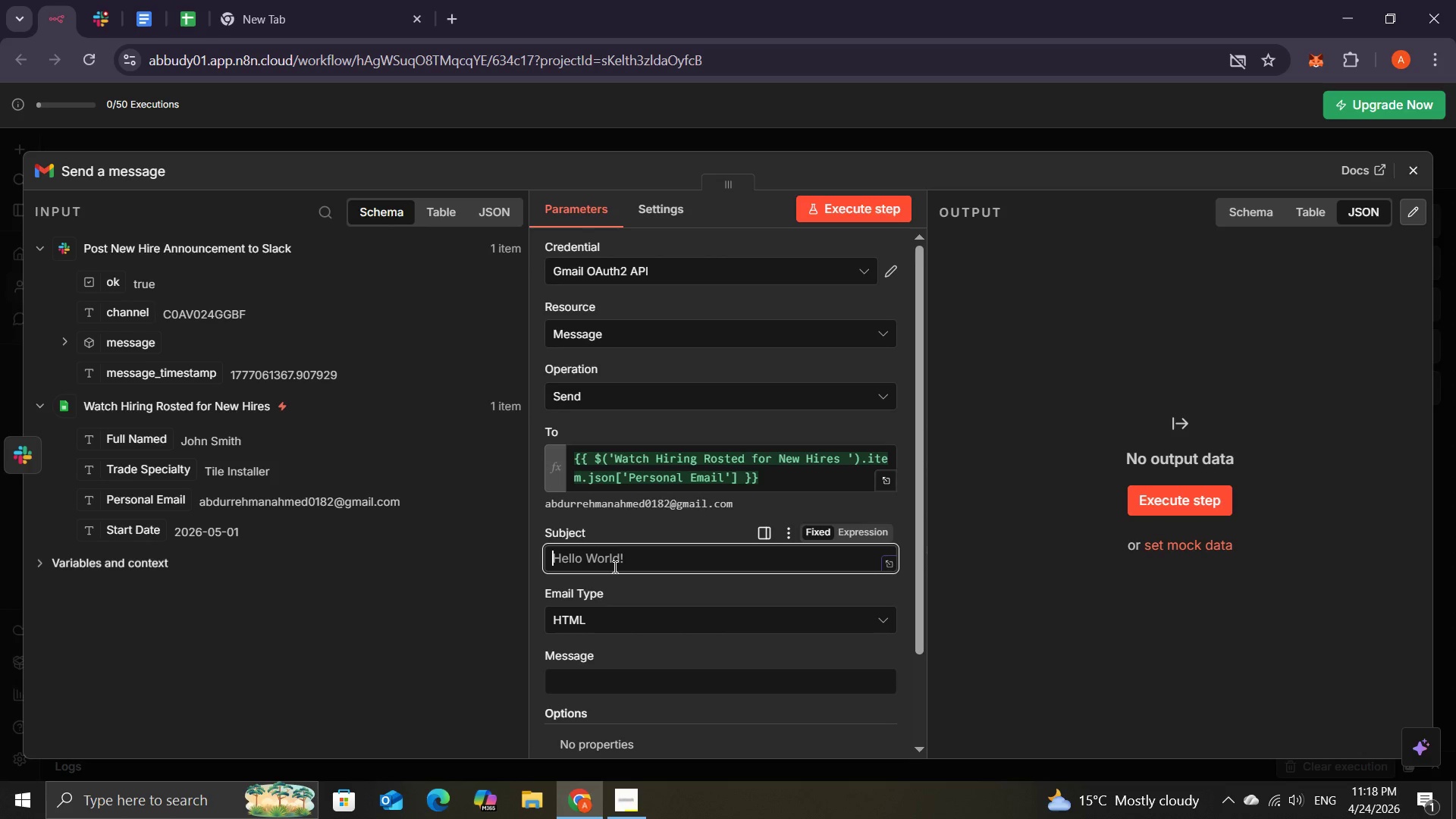 
wait(7.17)
 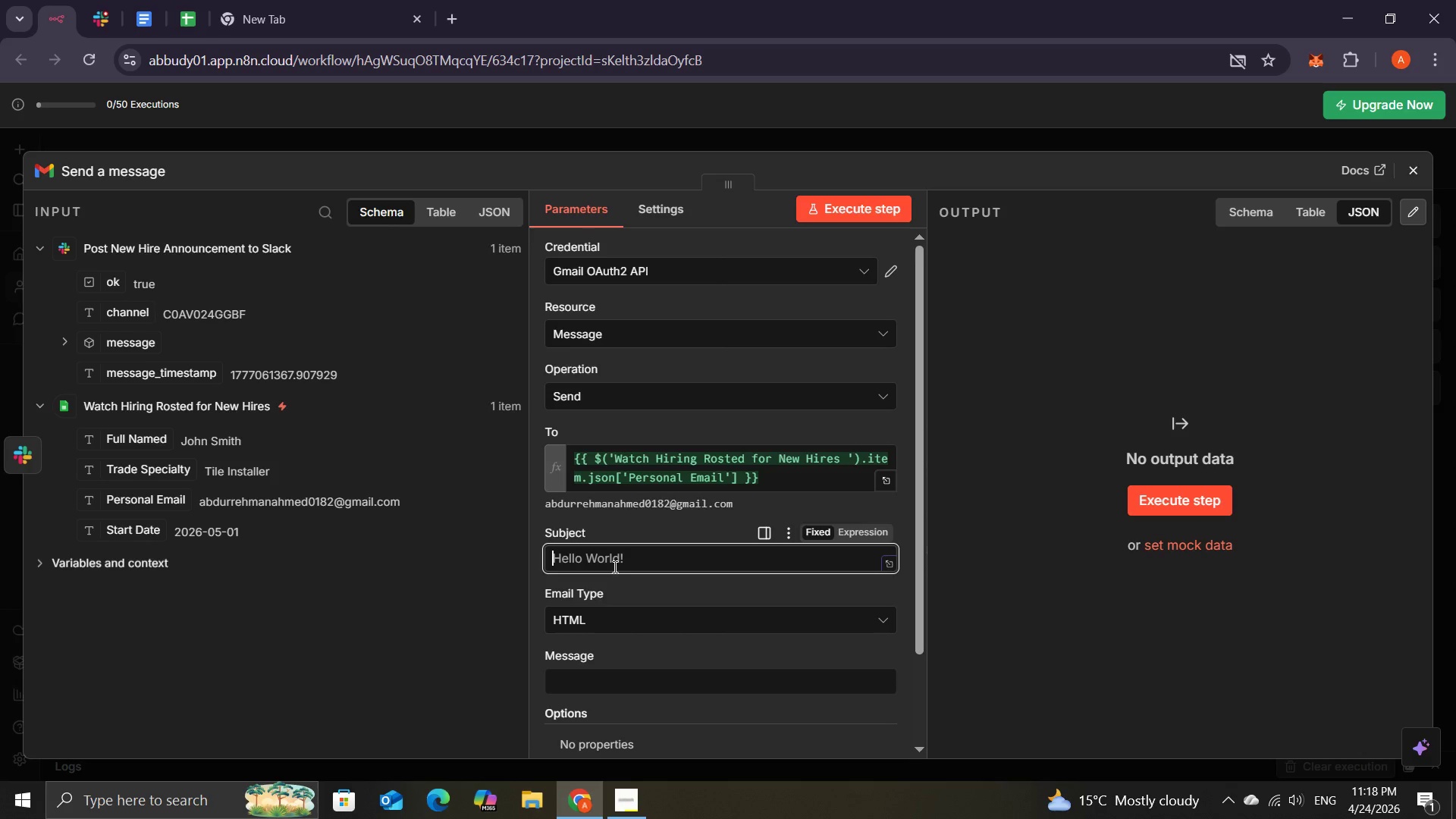 
type(welcome to )
 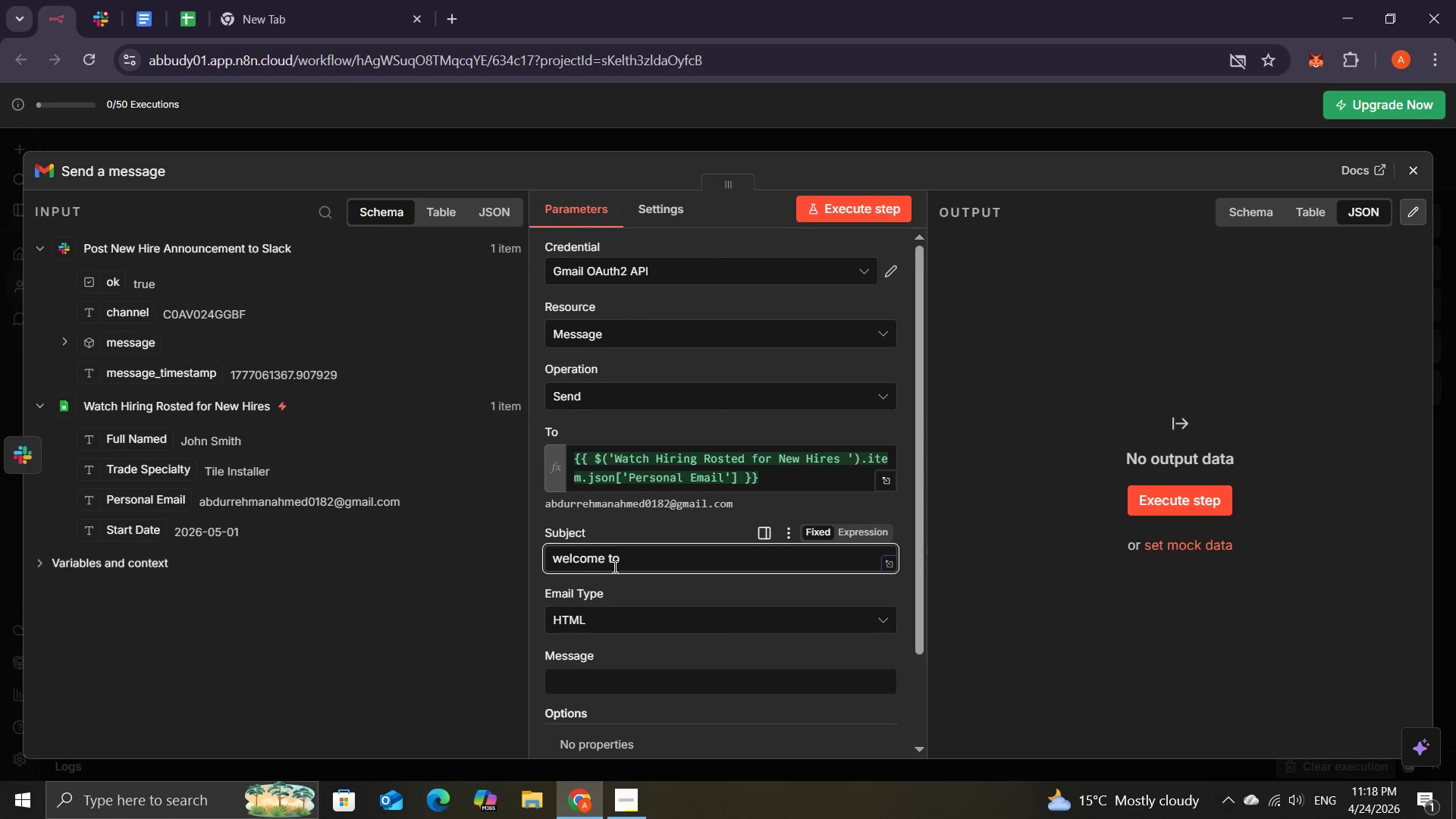 
wait(5.17)
 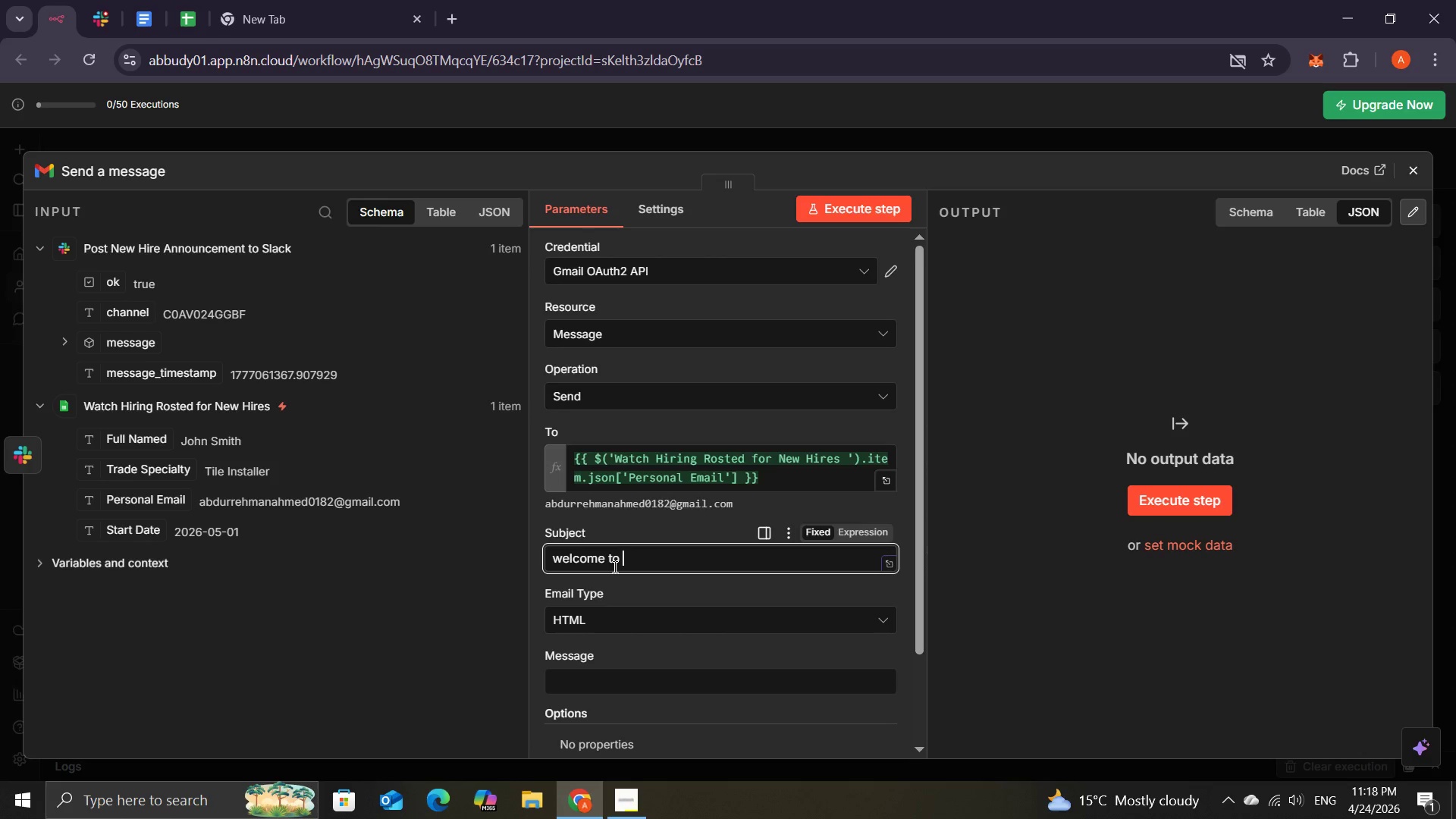 
type( Polished Ook)
 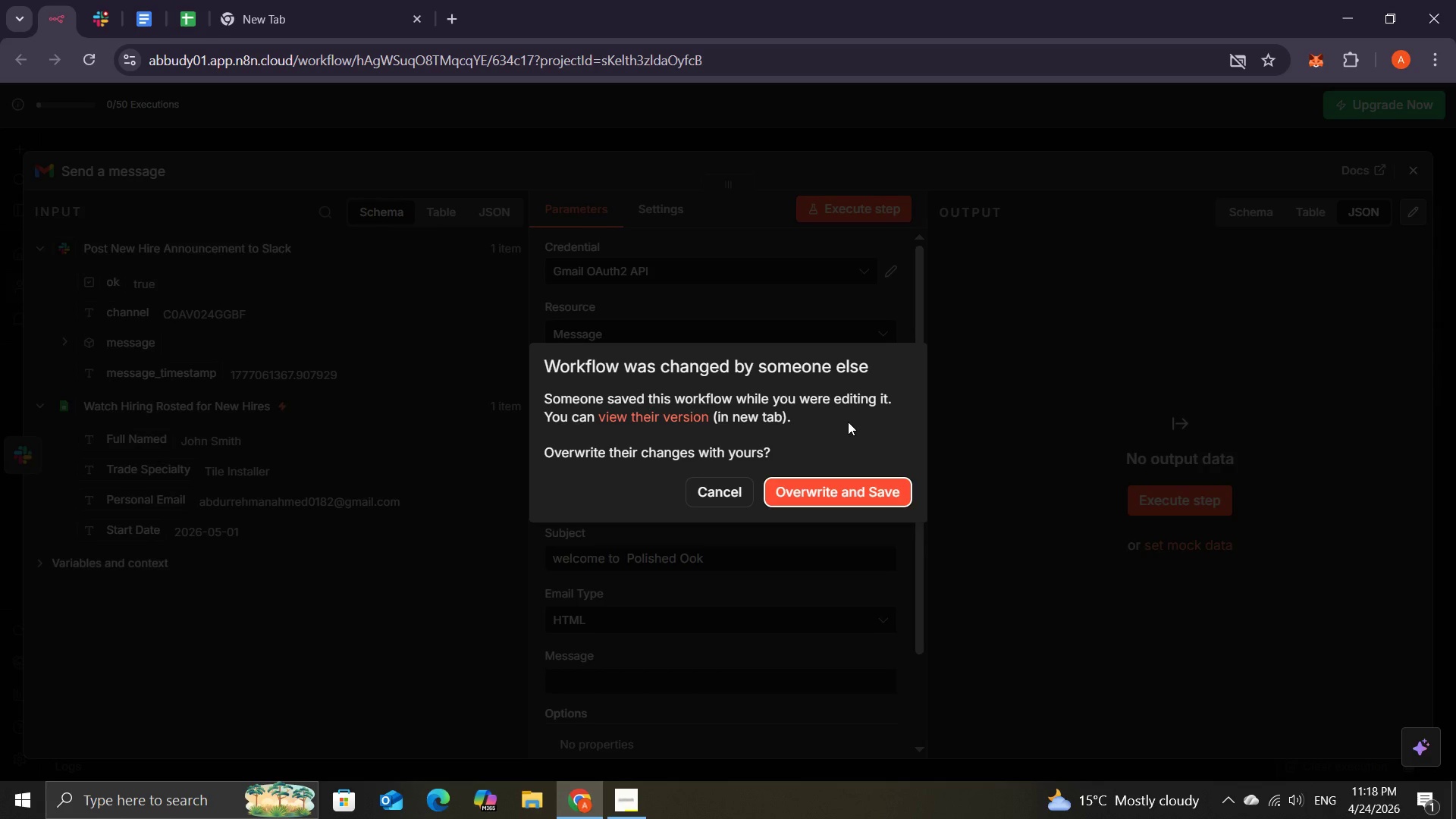 
wait(18.64)
 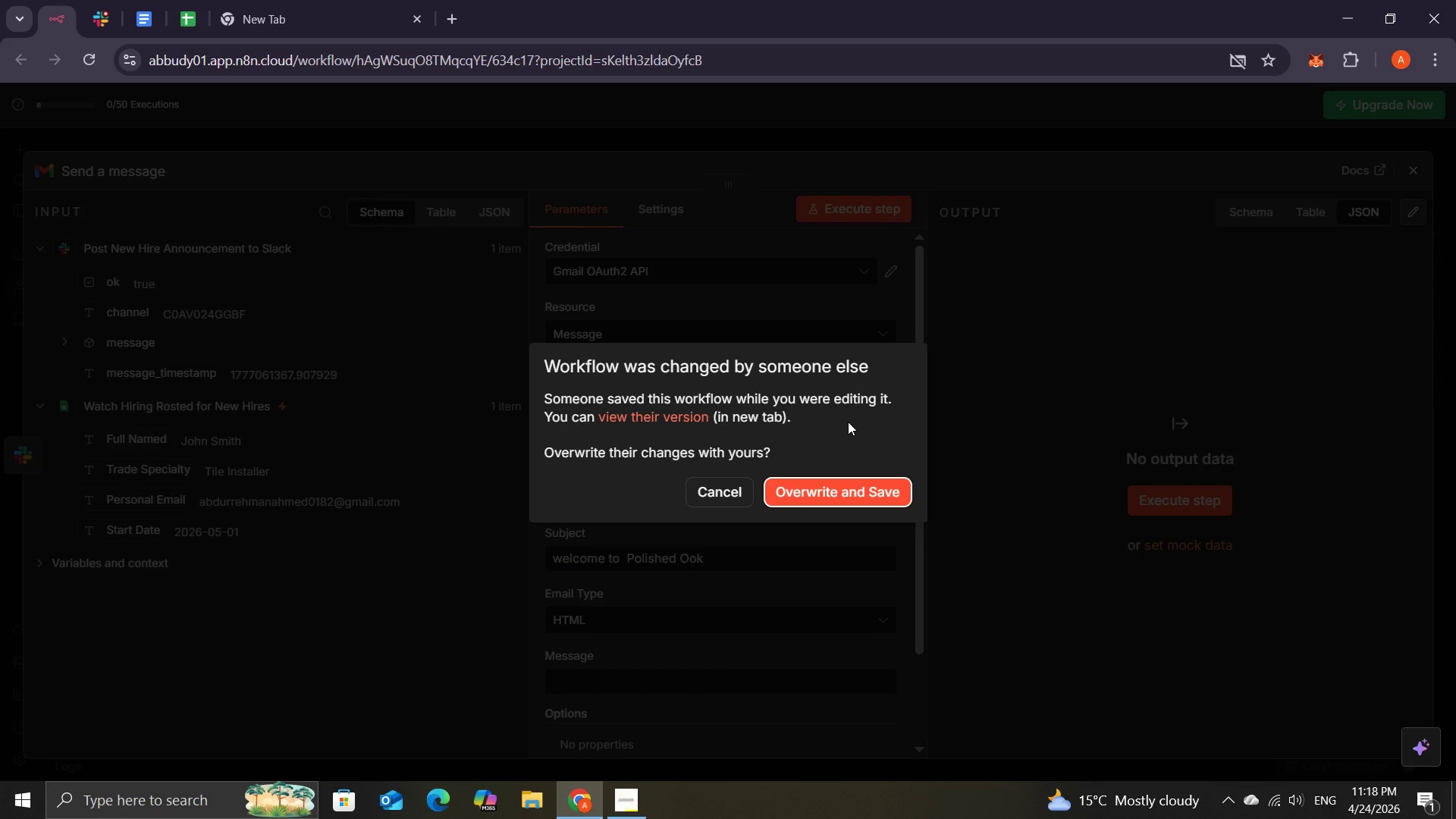 
left_click([714, 489])
 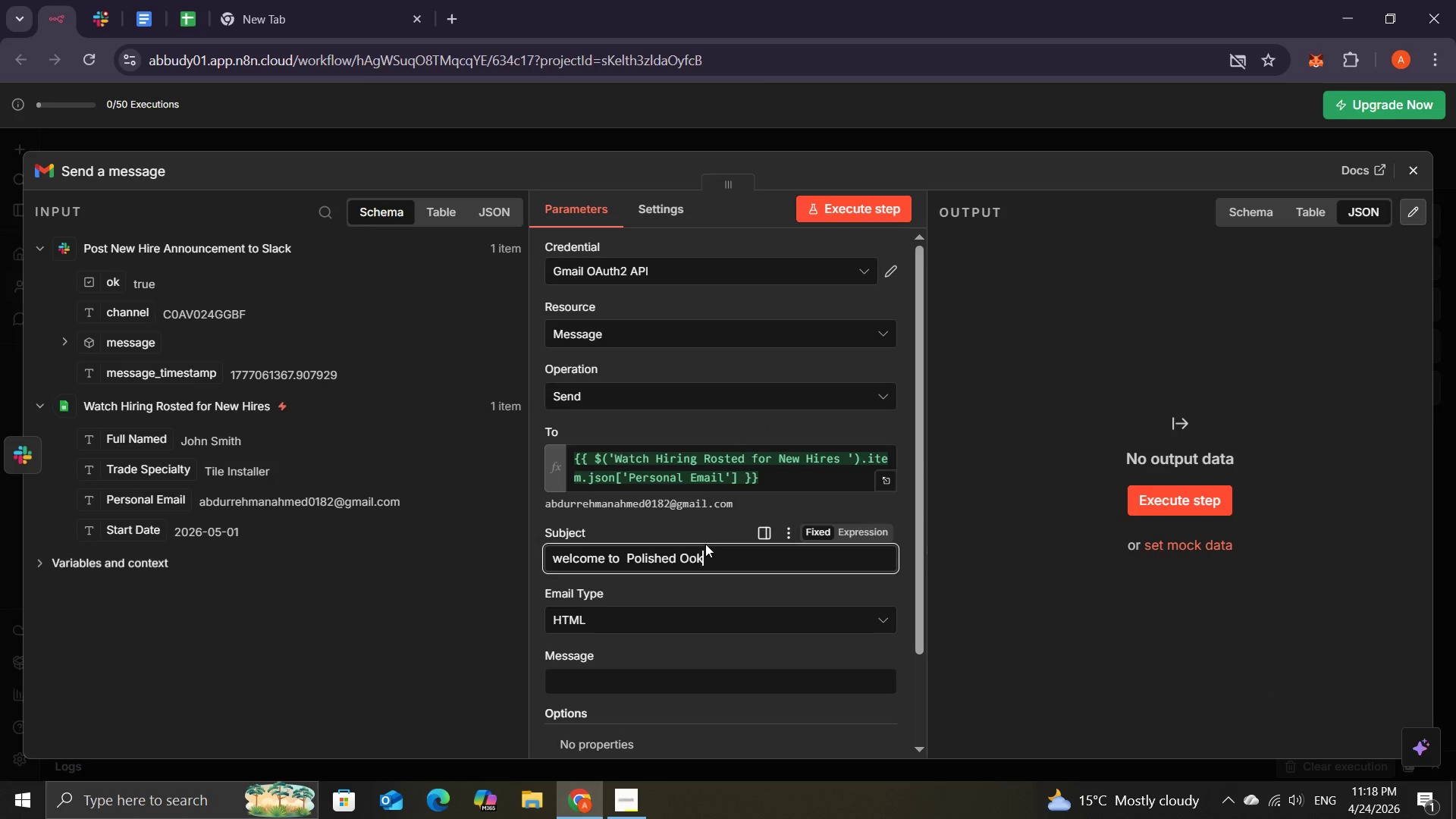 
wait(8.67)
 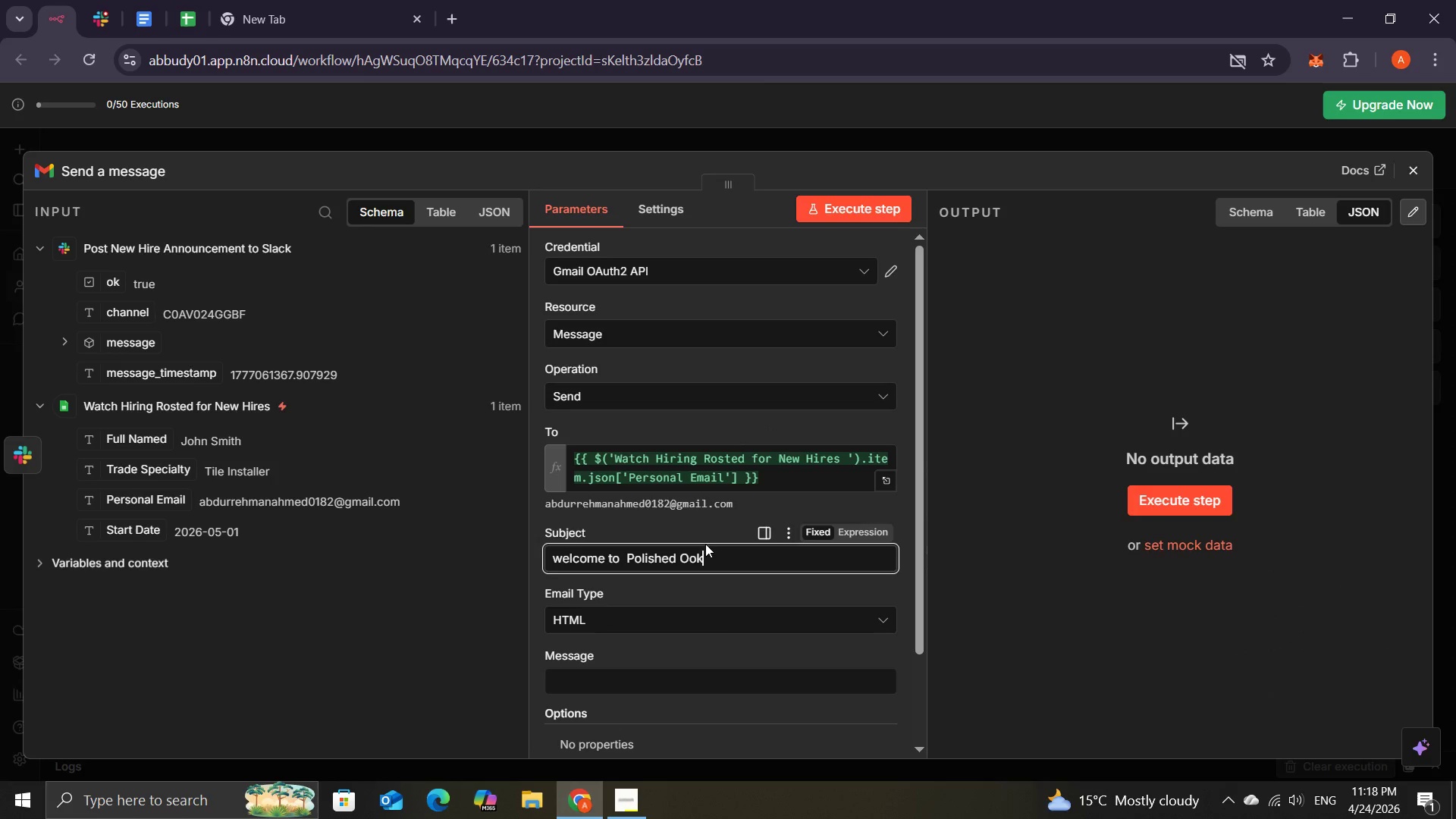 
key(Space)
 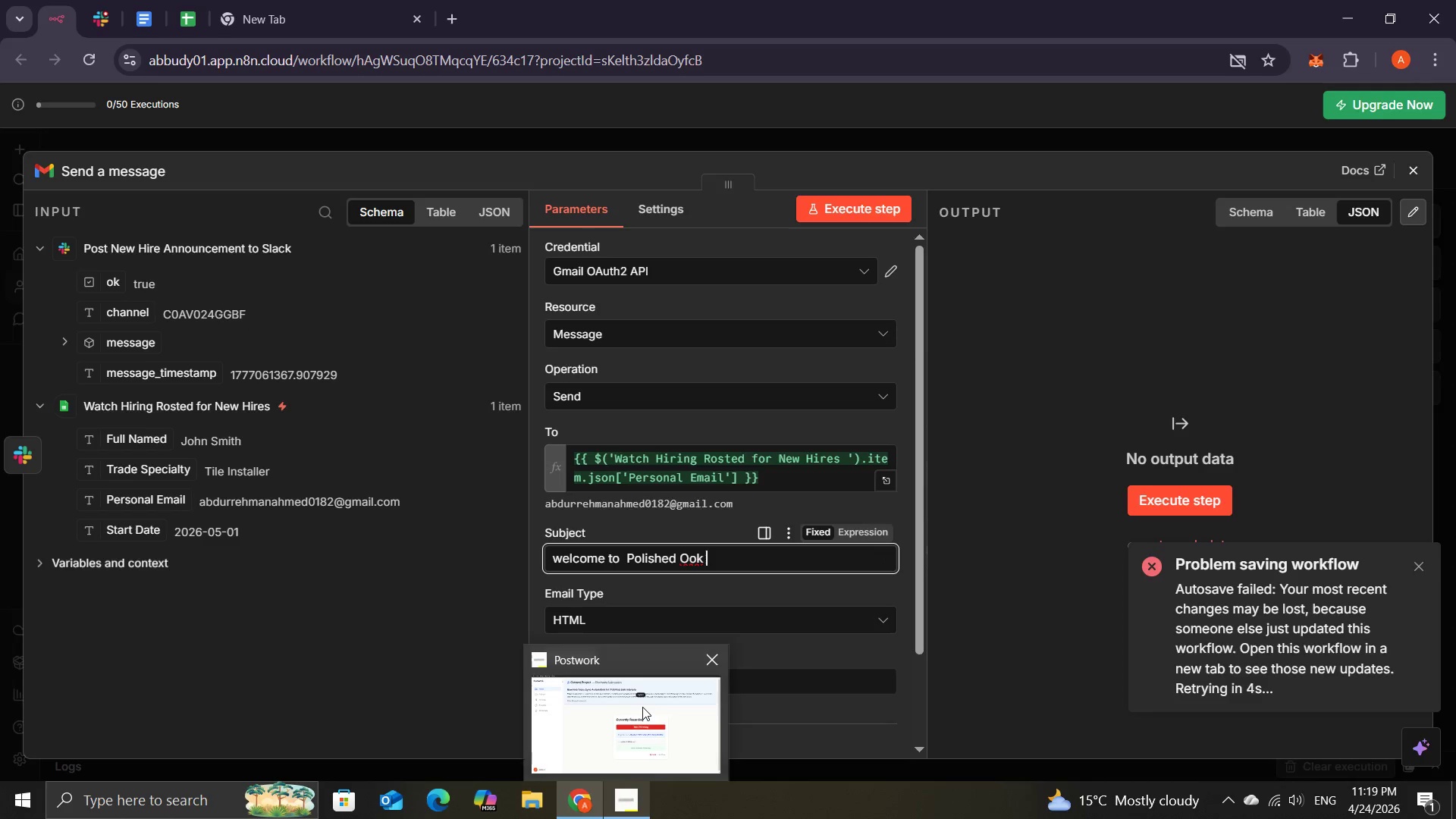 
left_click([642, 707])